 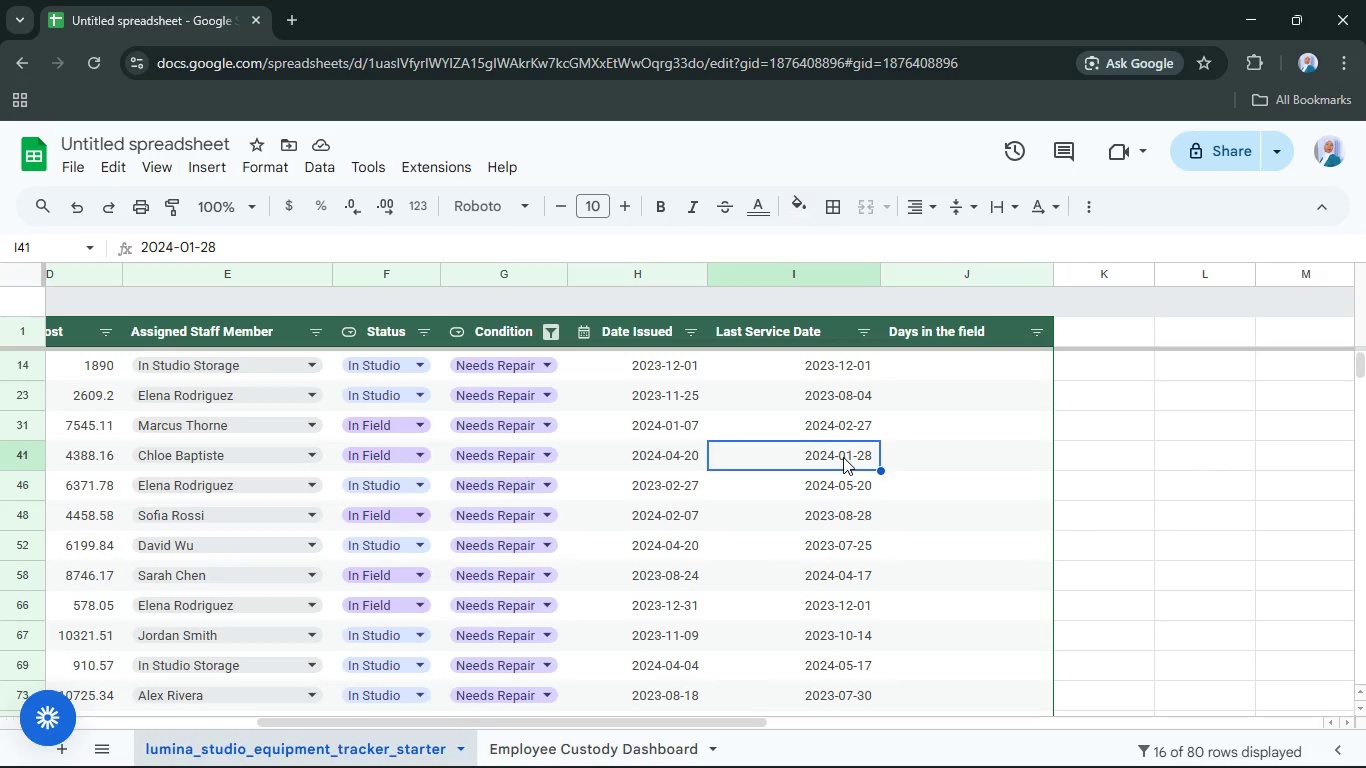 
scroll: coordinate [844, 456], scroll_direction: up, amount: 4.0
 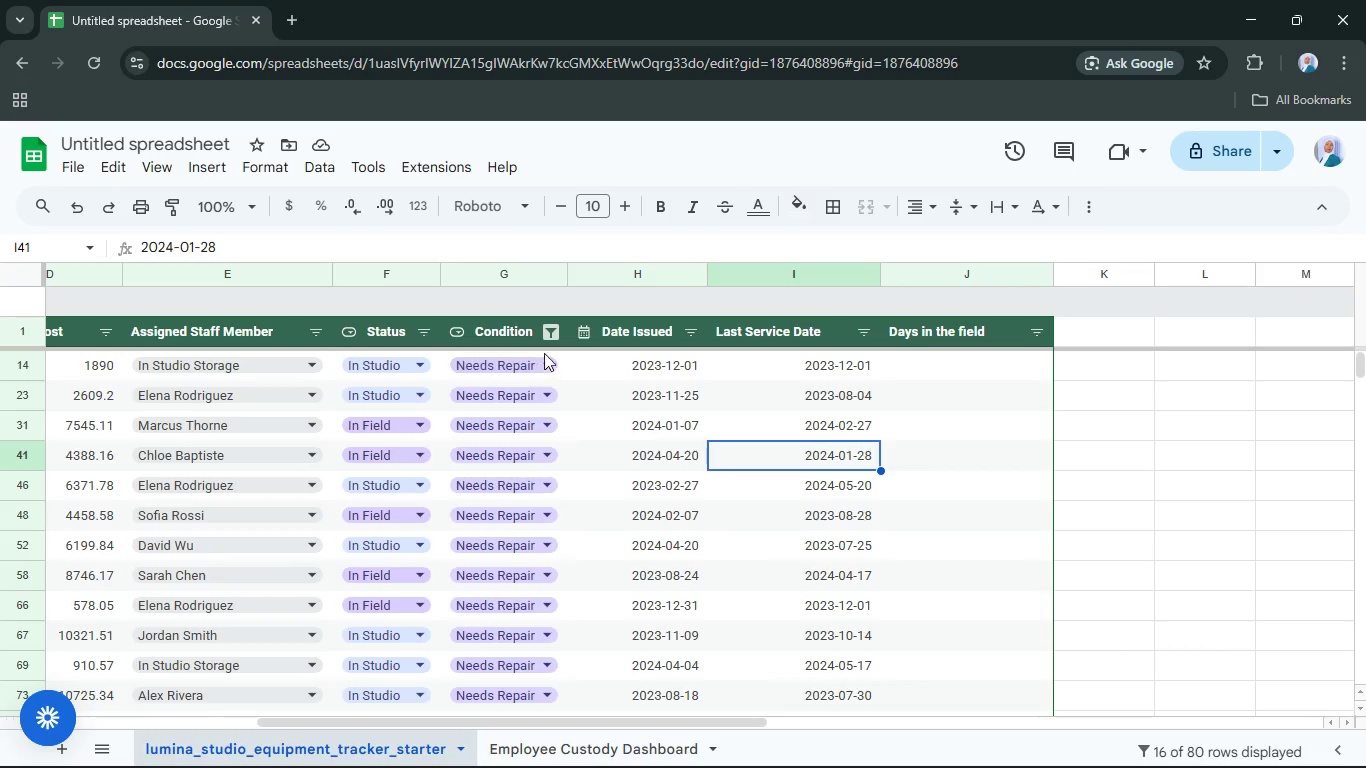 
left_click([554, 333])
 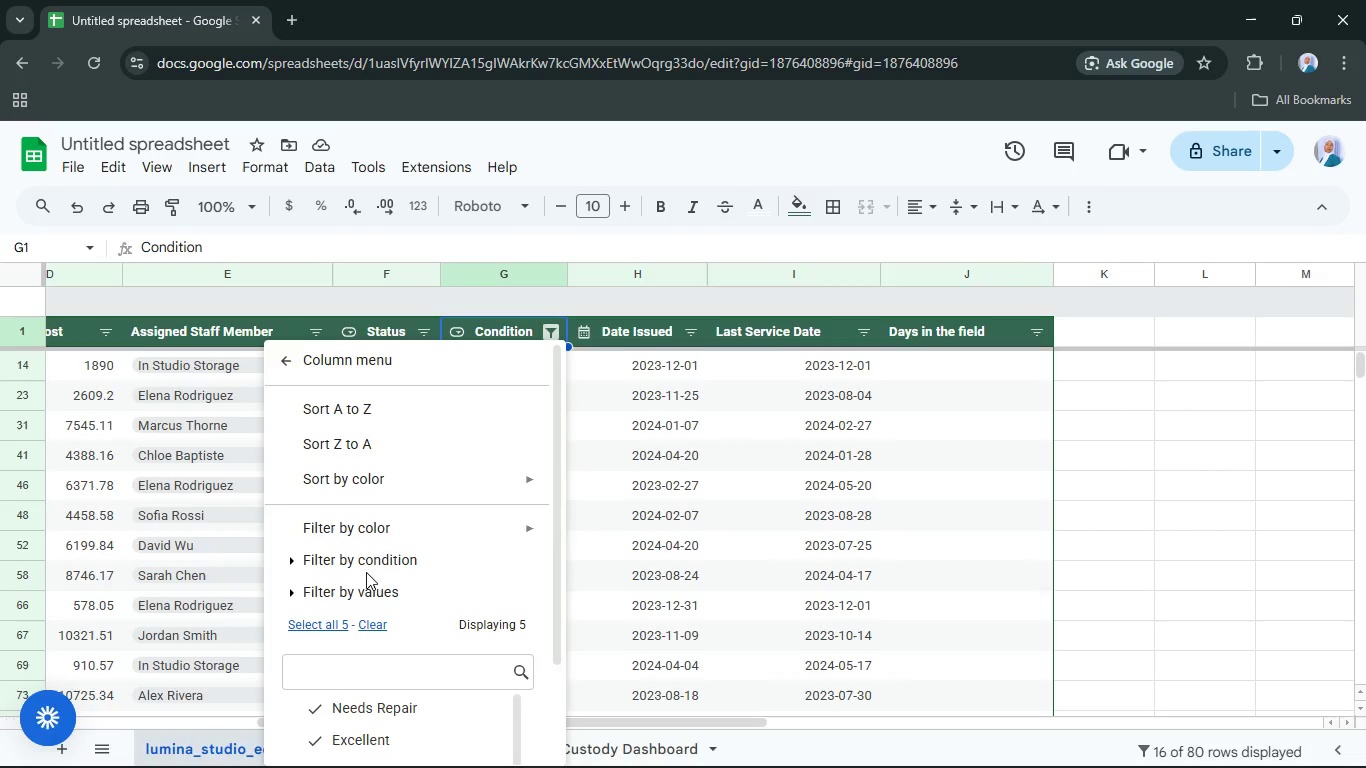 
scroll: coordinate [431, 634], scroll_direction: down, amount: 4.0
 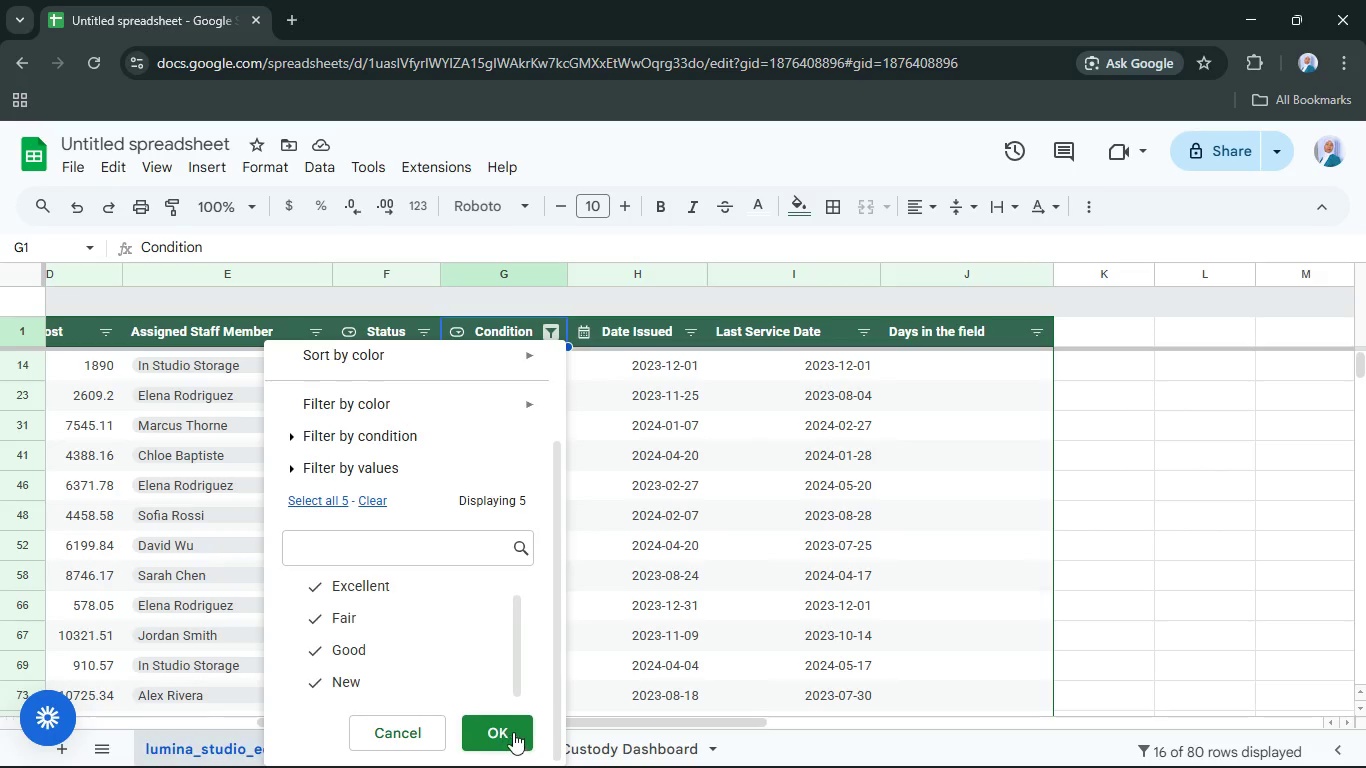 
left_click([514, 729])
 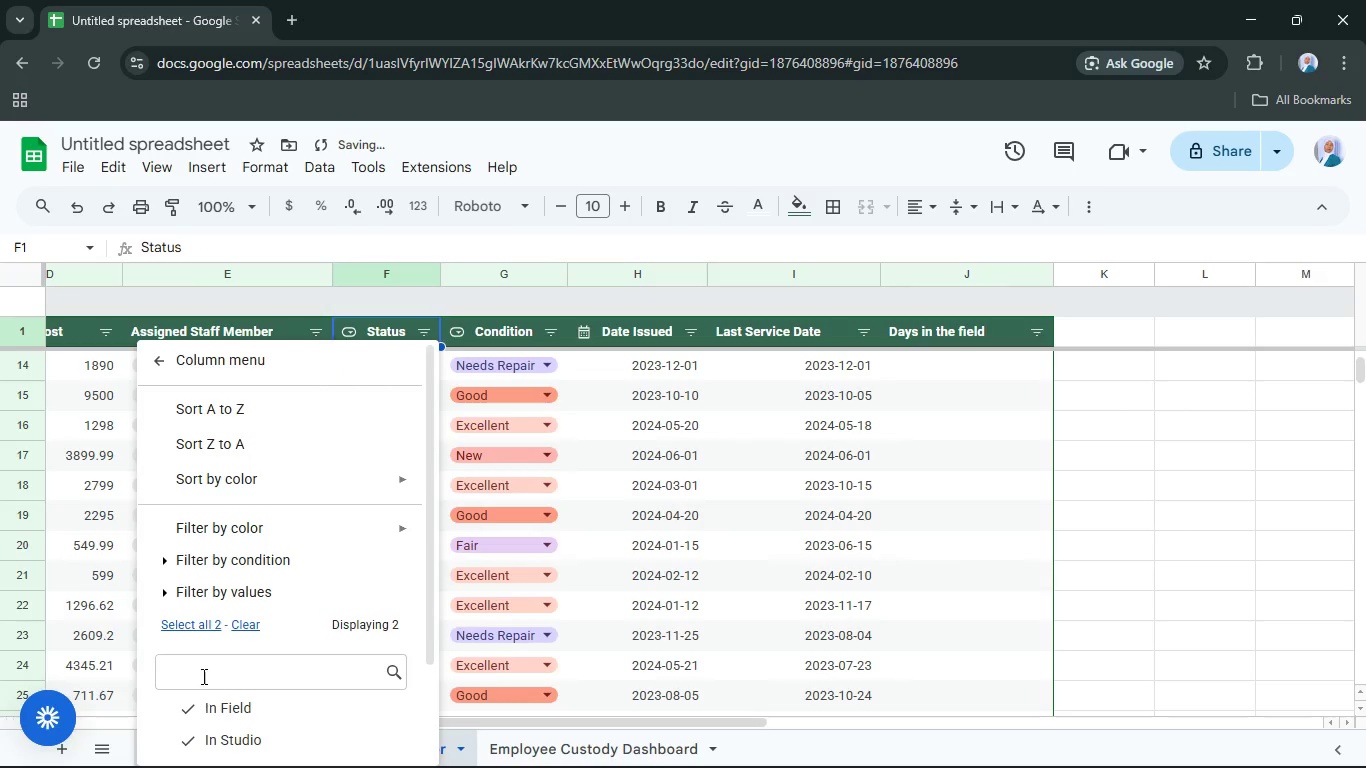 
left_click([244, 610])
 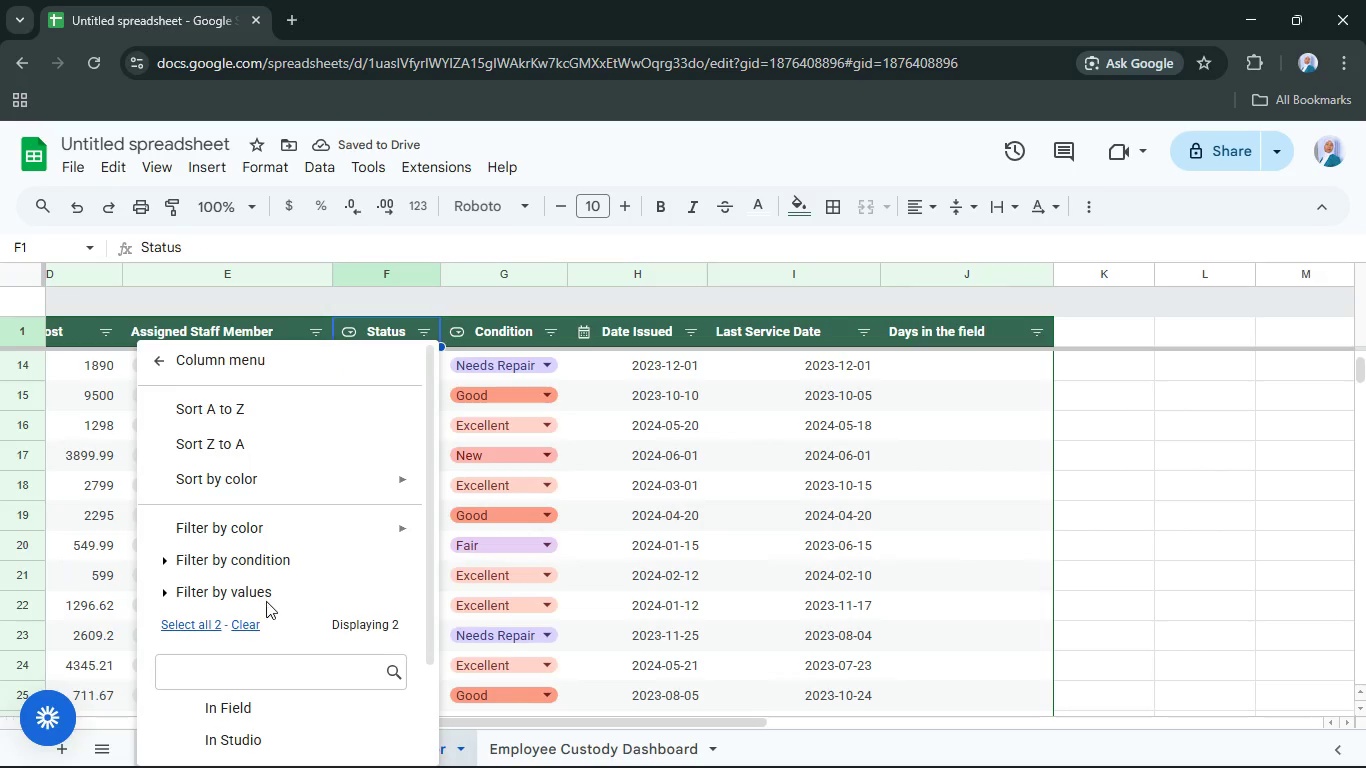 
scroll: coordinate [268, 599], scroll_direction: down, amount: 4.0
 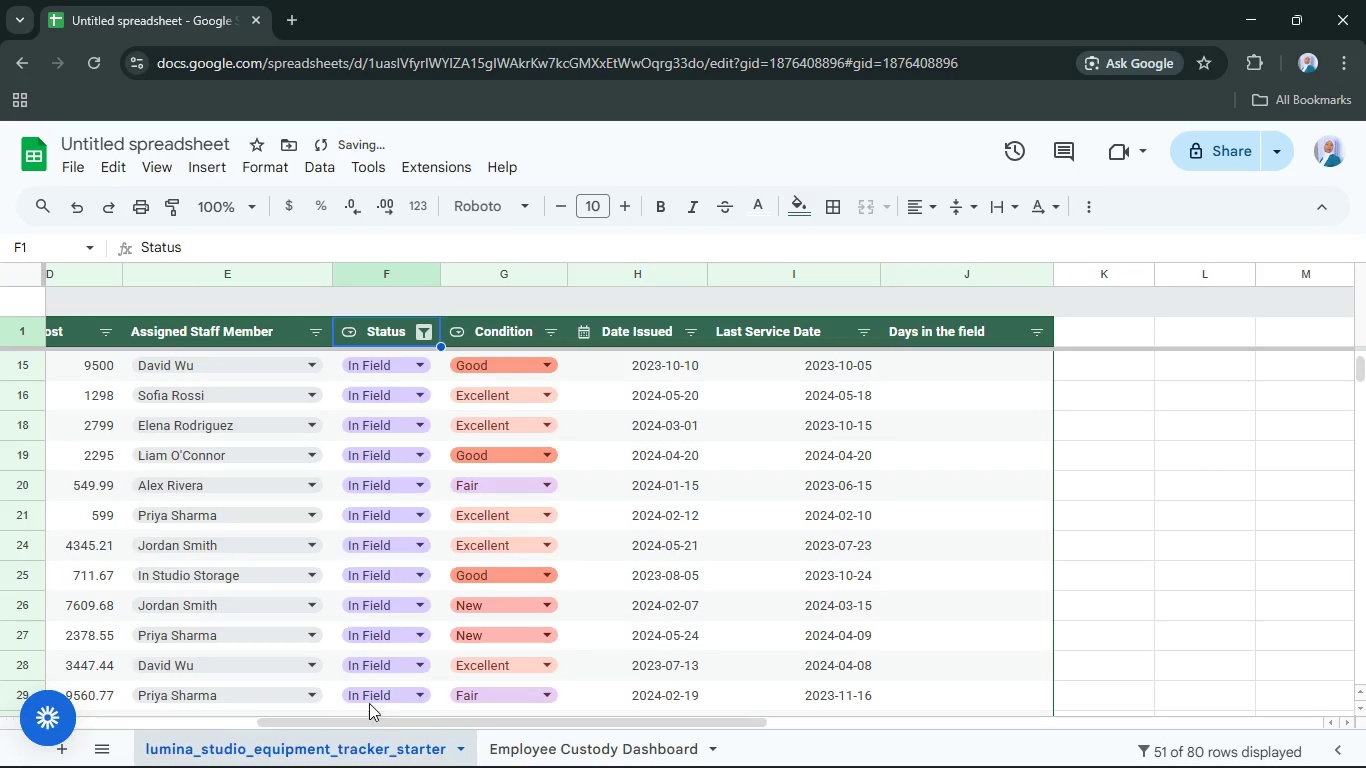 
scroll: coordinate [616, 582], scroll_direction: up, amount: 4.0
 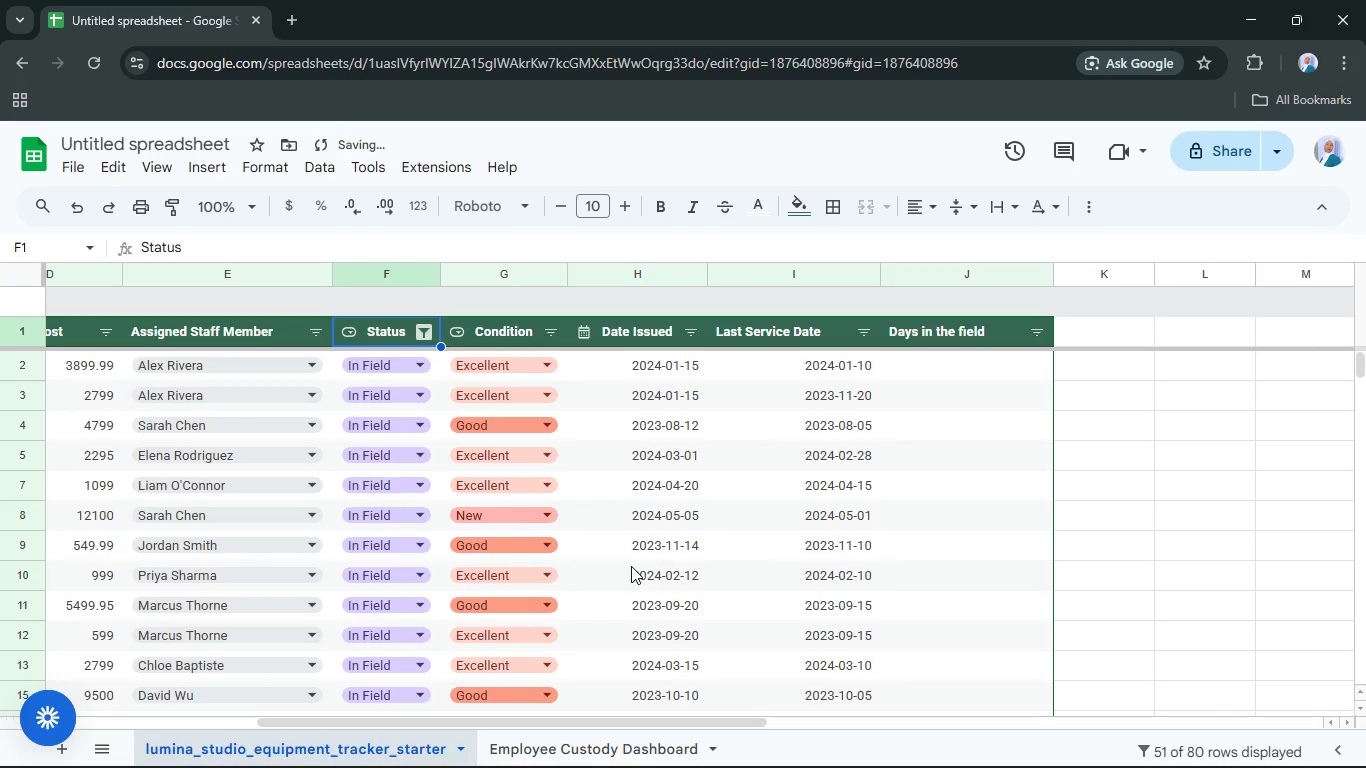 
scroll: coordinate [633, 565], scroll_direction: down, amount: 10.0
 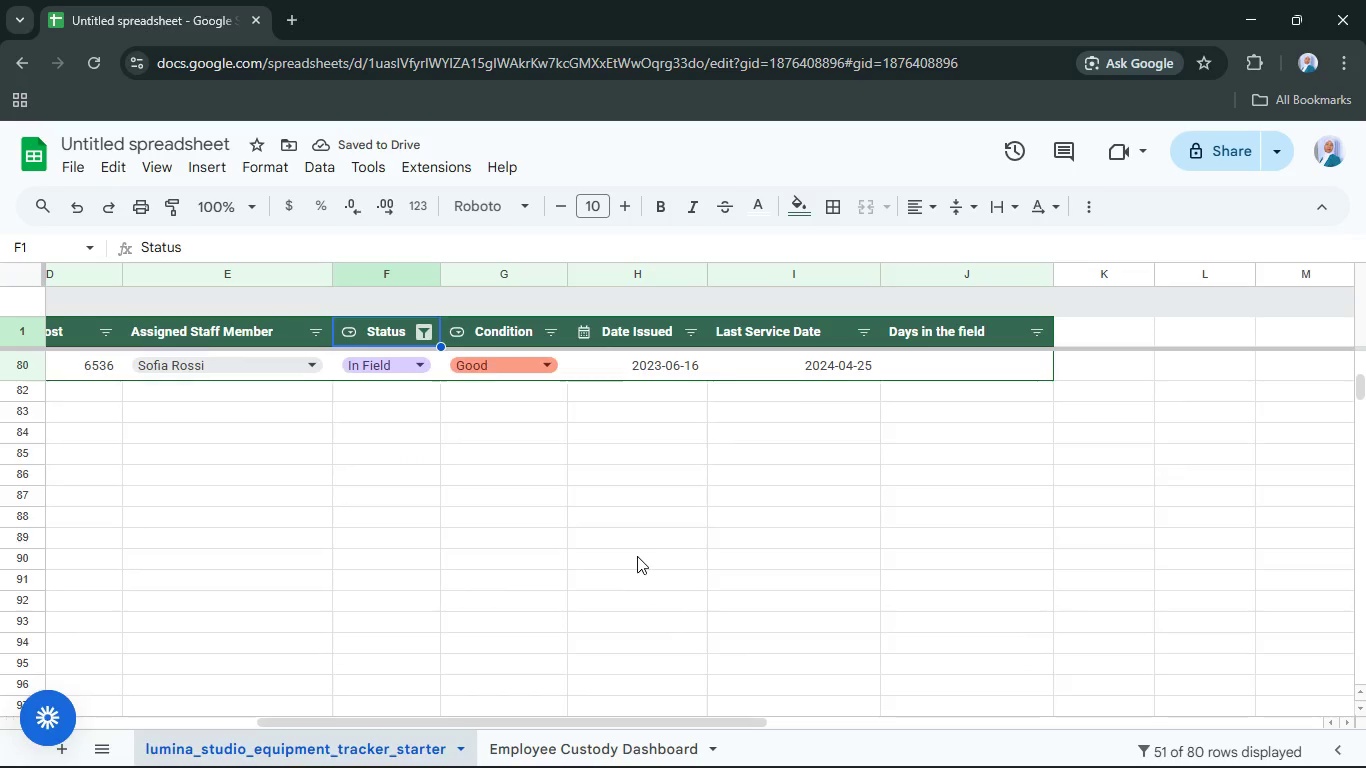 
scroll: coordinate [656, 536], scroll_direction: up, amount: 21.0
 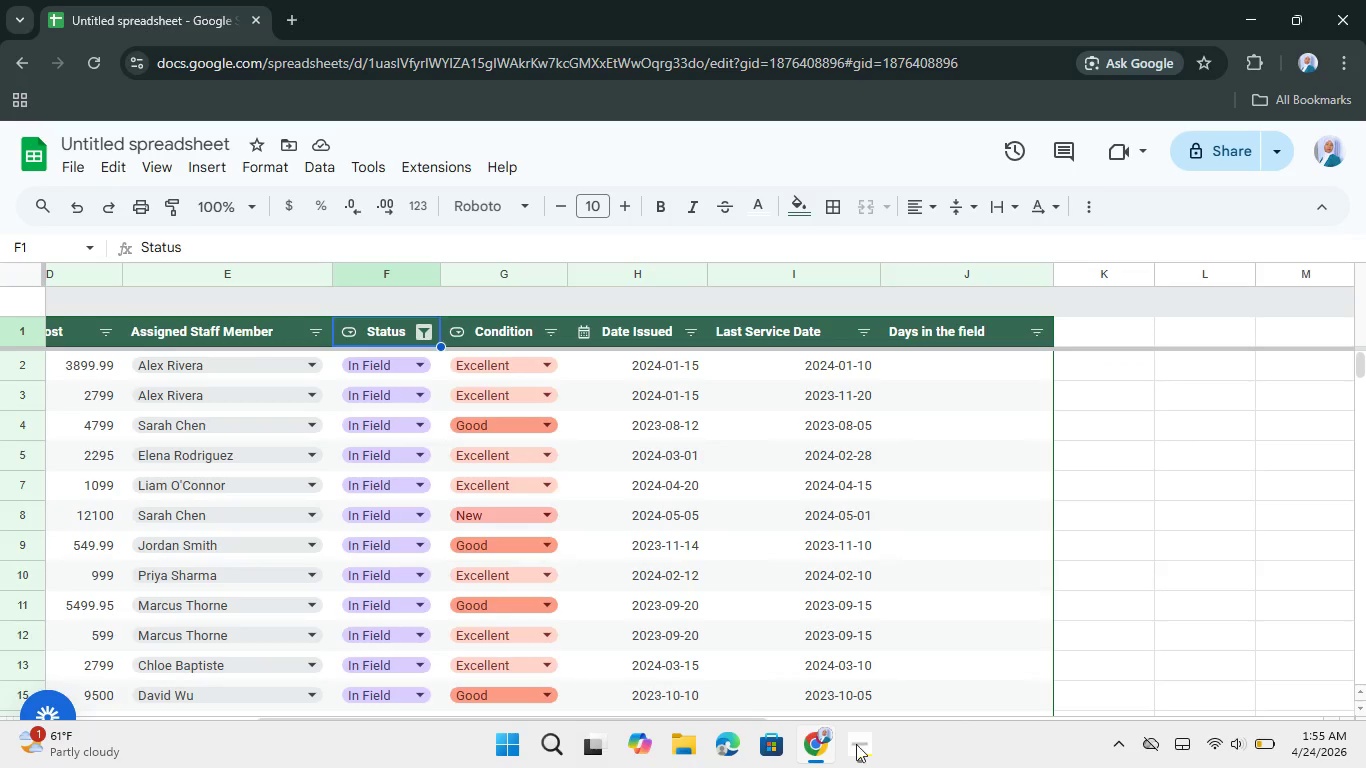 
left_click([850, 745])